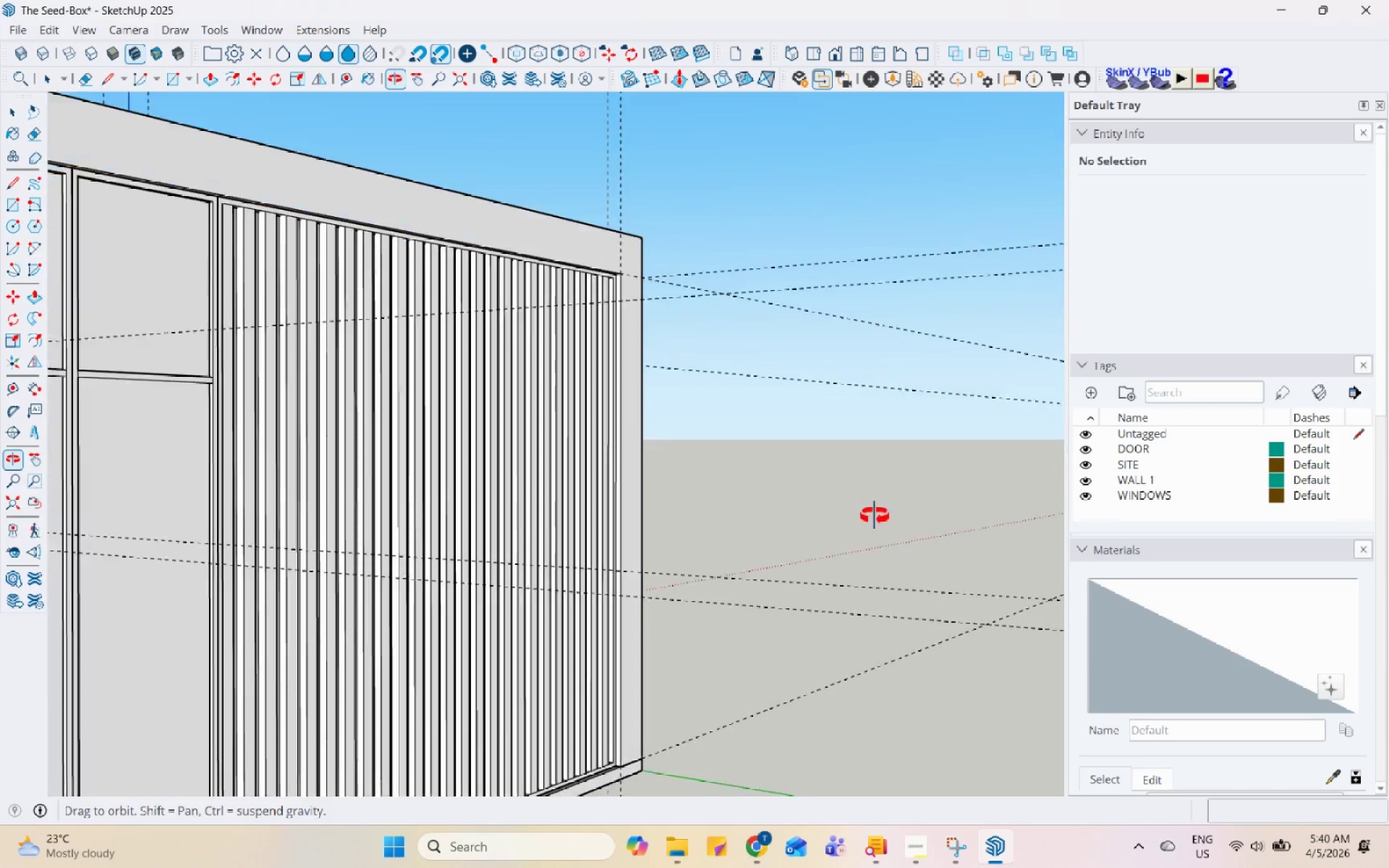 
scroll: coordinate [528, 439], scroll_direction: down, amount: 24.0
 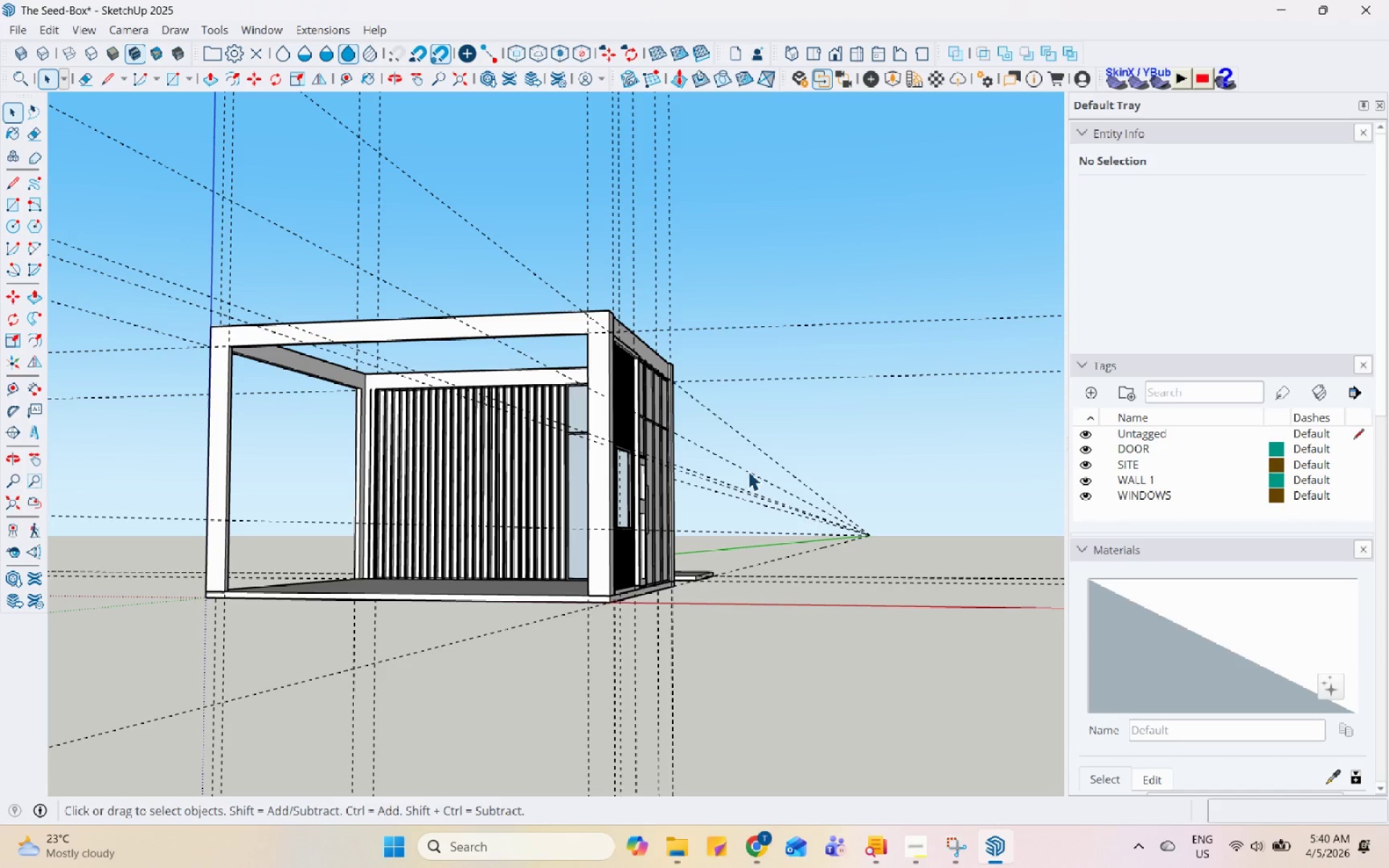 
wait(9.72)
 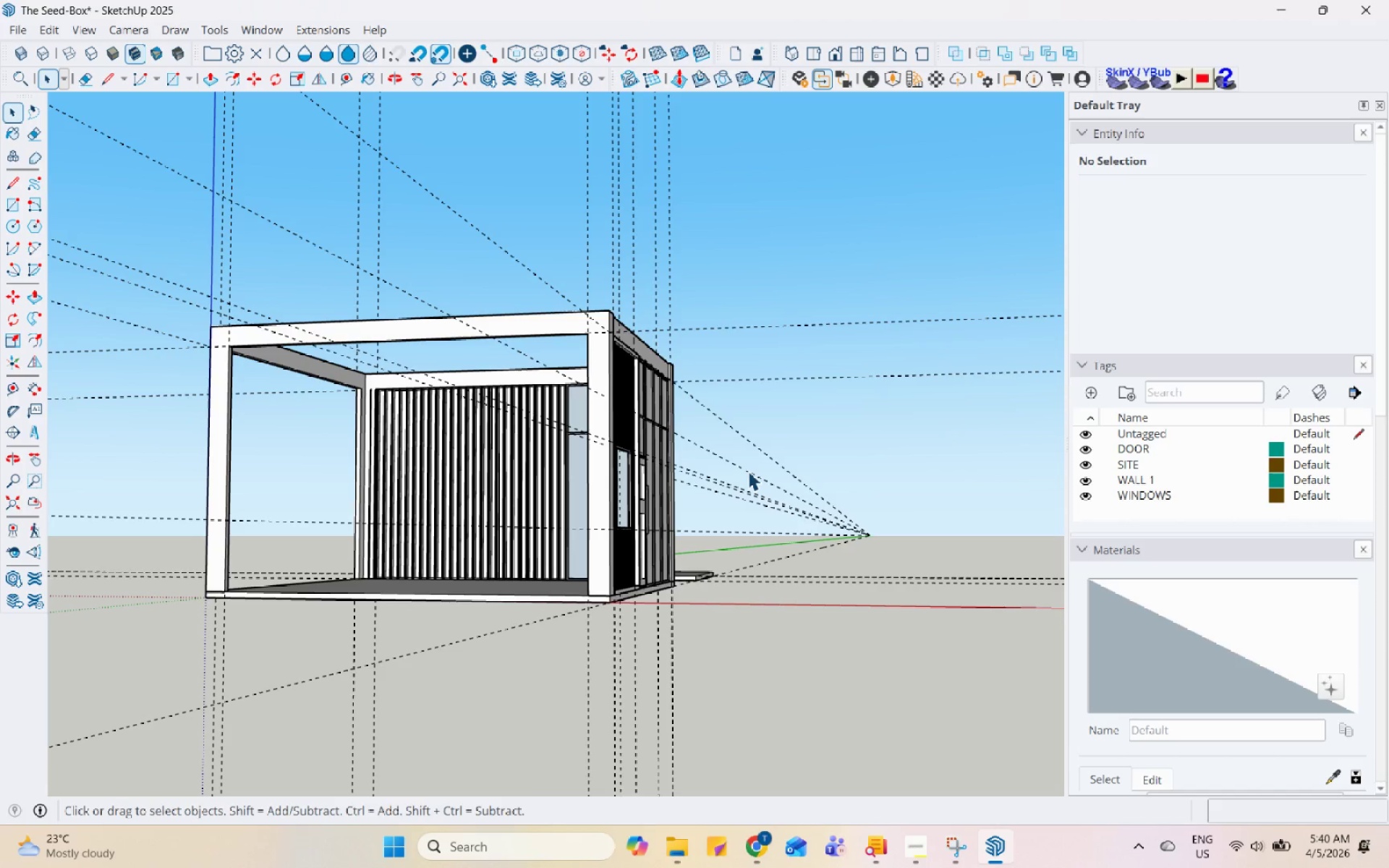 
scroll: coordinate [725, 450], scroll_direction: up, amount: 4.0